 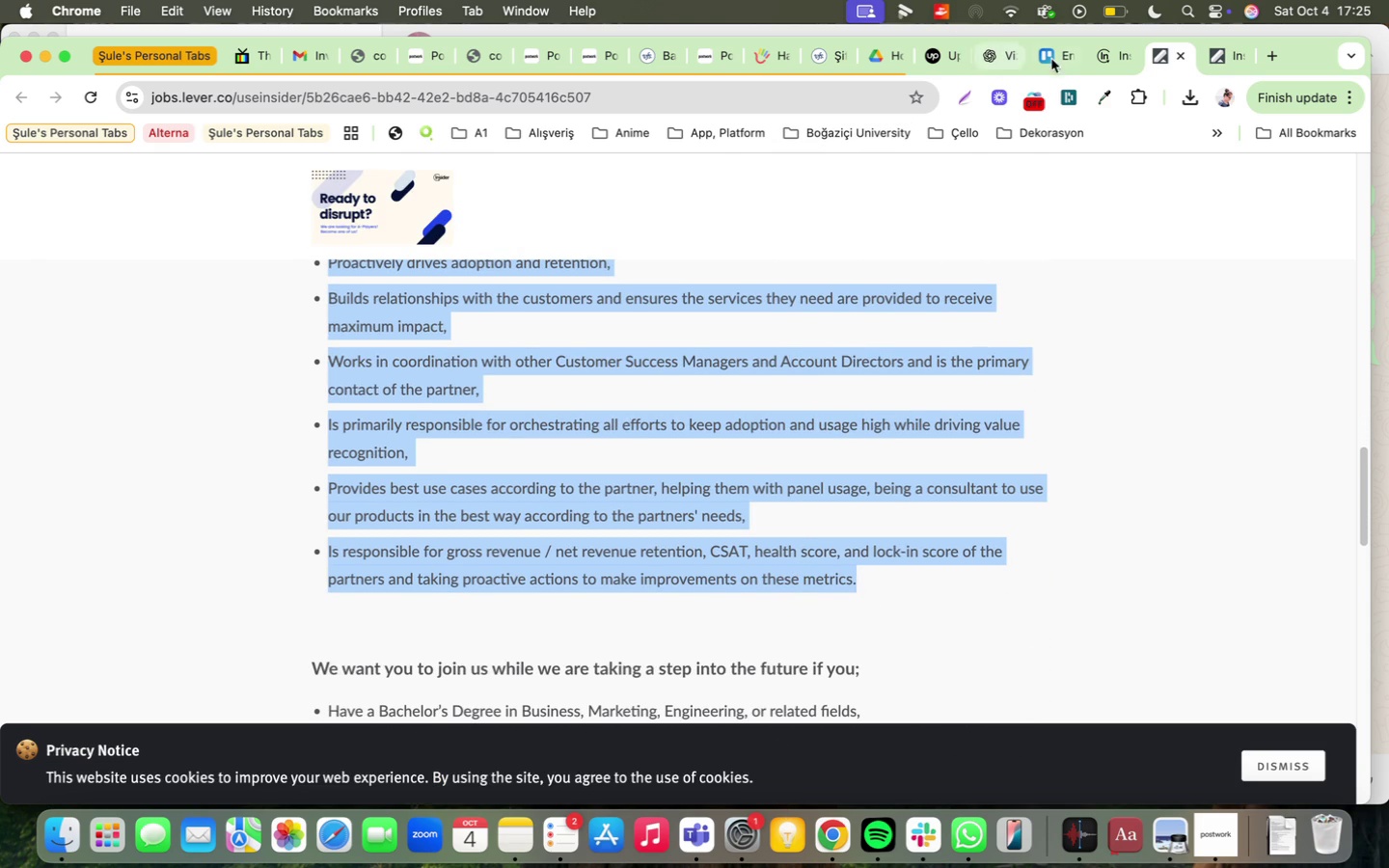 
left_click([616, 346])
 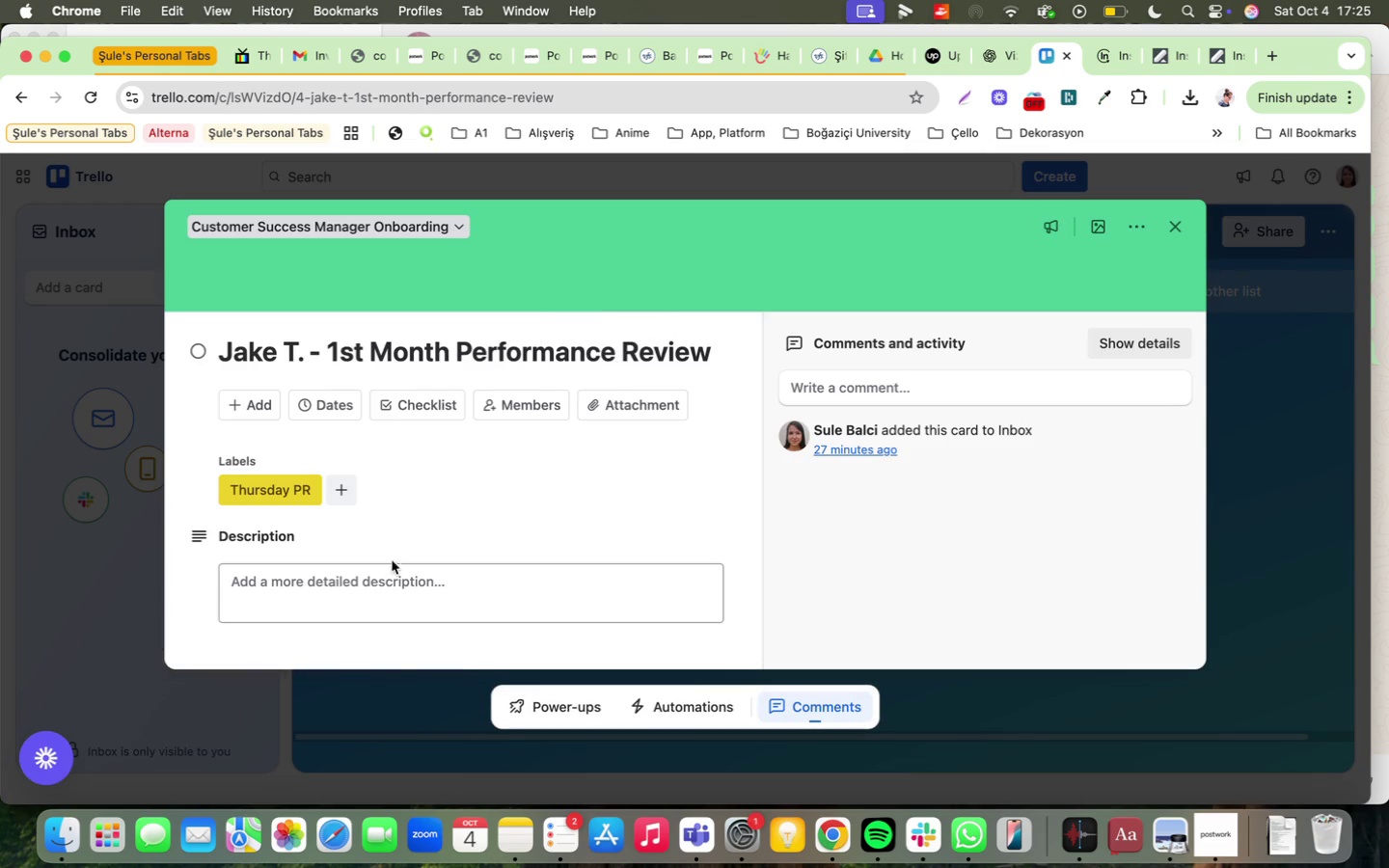 
mouse_move([409, 556])
 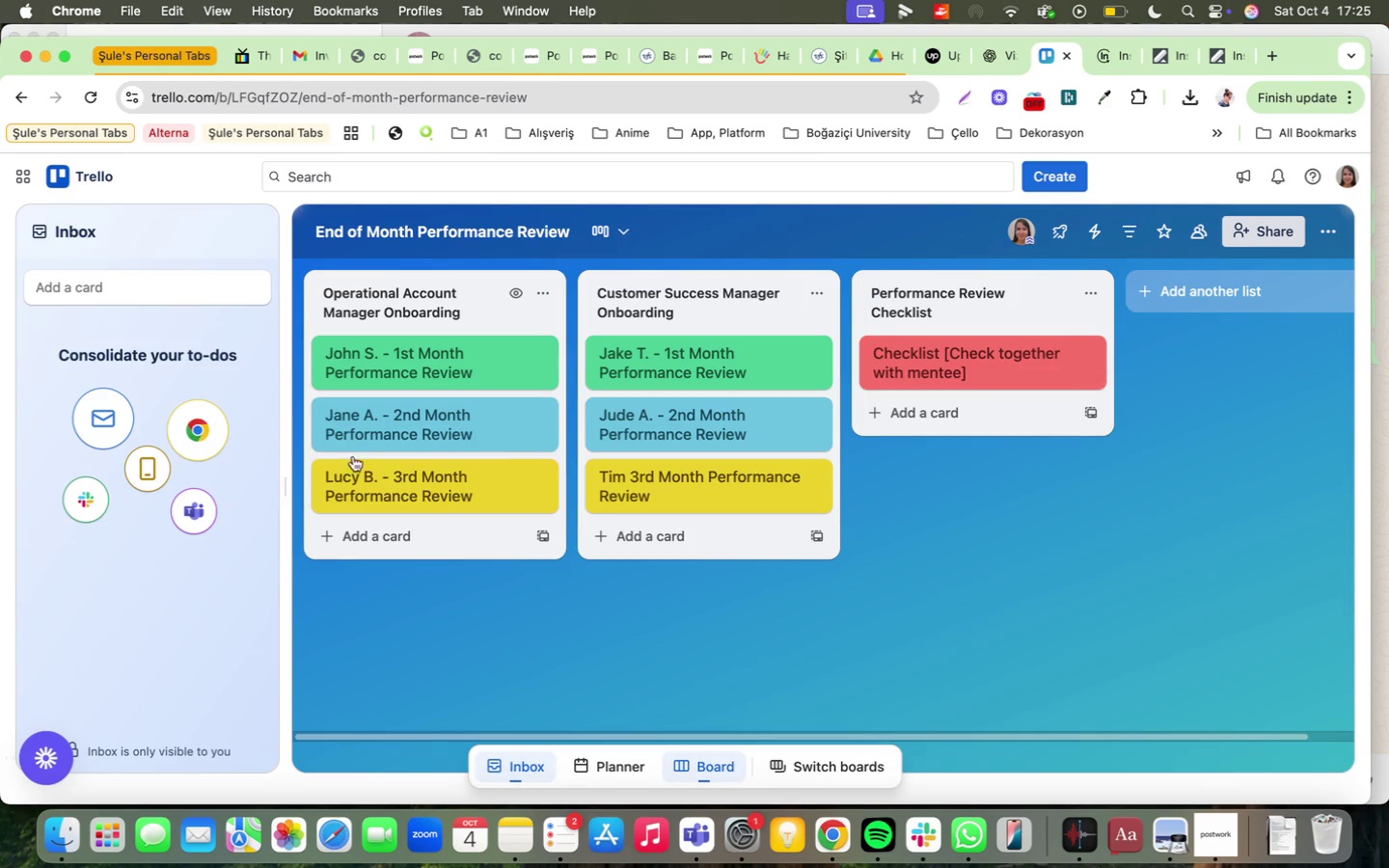 
left_click([417, 356])
 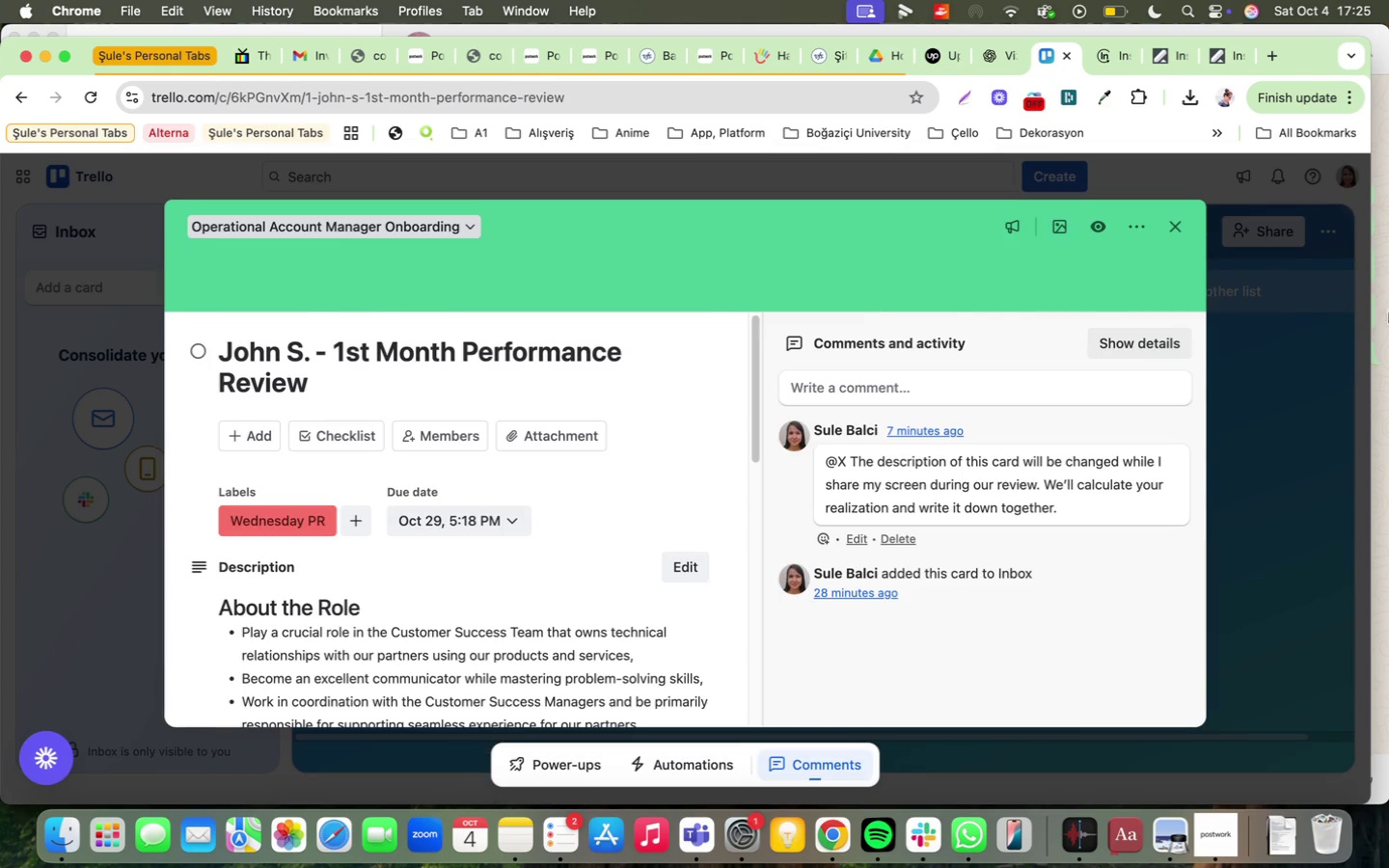 
left_click([1348, 393])
 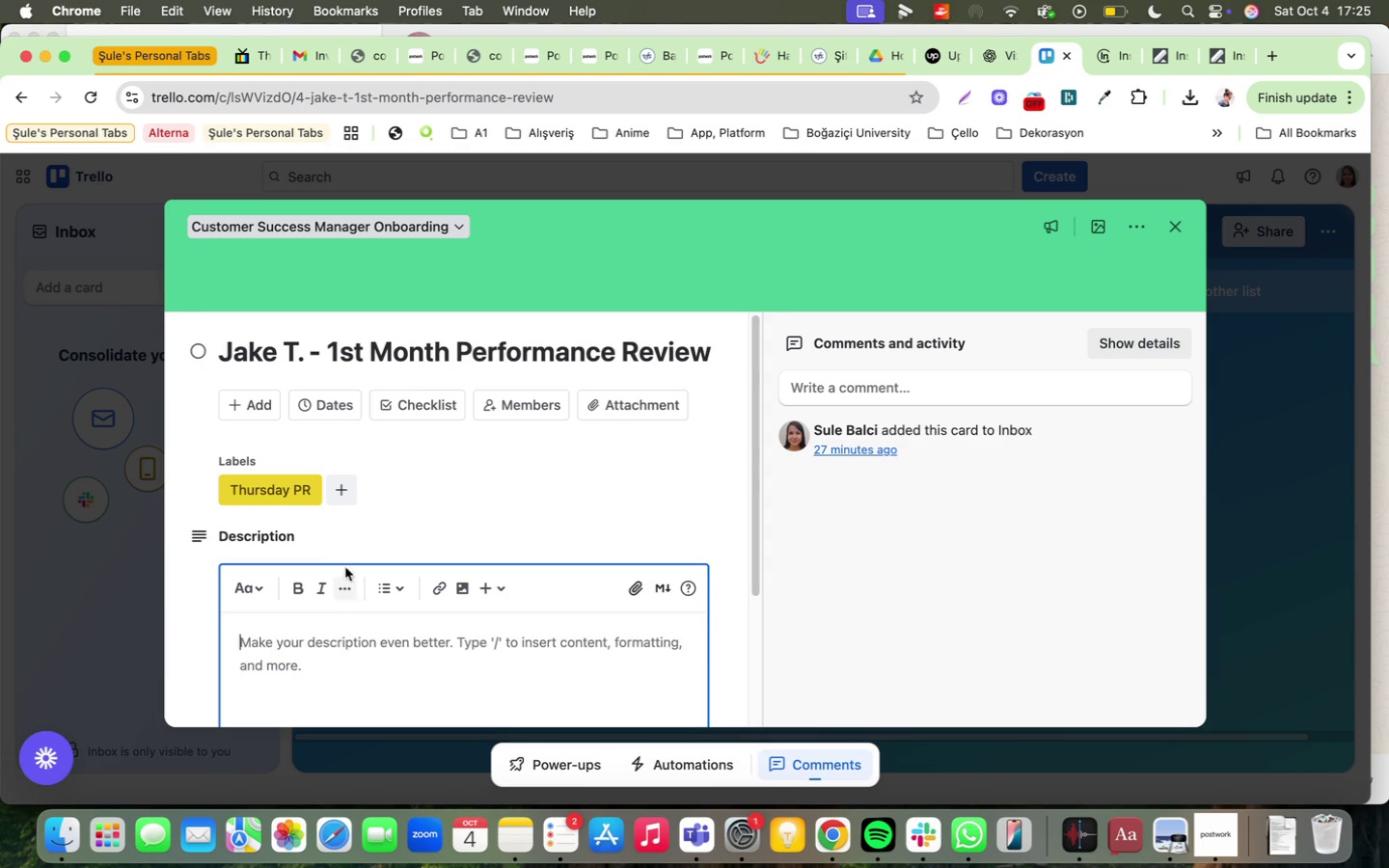 
type(About The )
key(Backspace)
key(Backspace)
key(Backspace)
key(Backspace)
type(tyhe)
key(Backspace)
key(Backspace)
type(h)
key(Backspace)
key(Backspace)
type(he Role)
 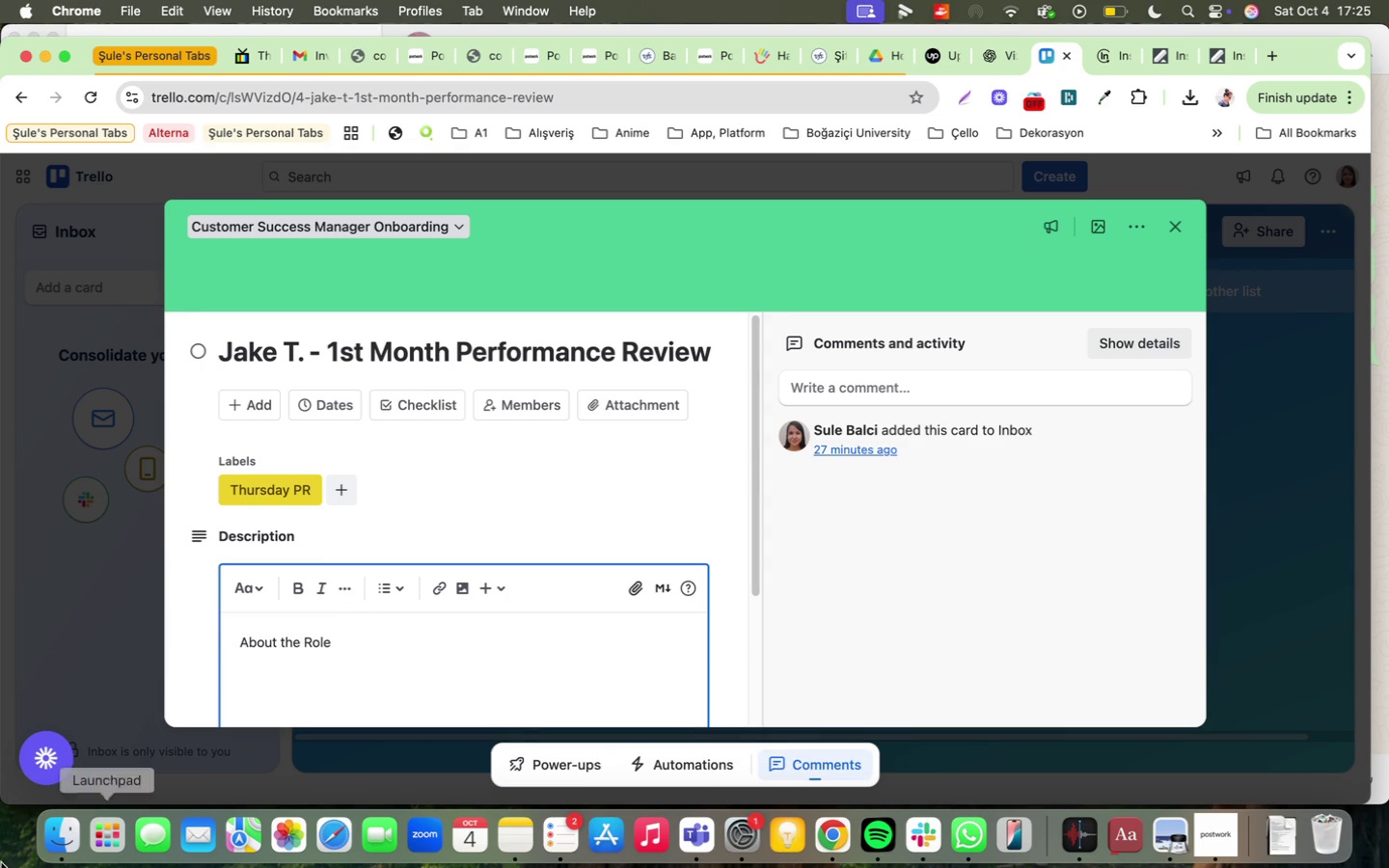 
key(Enter)
 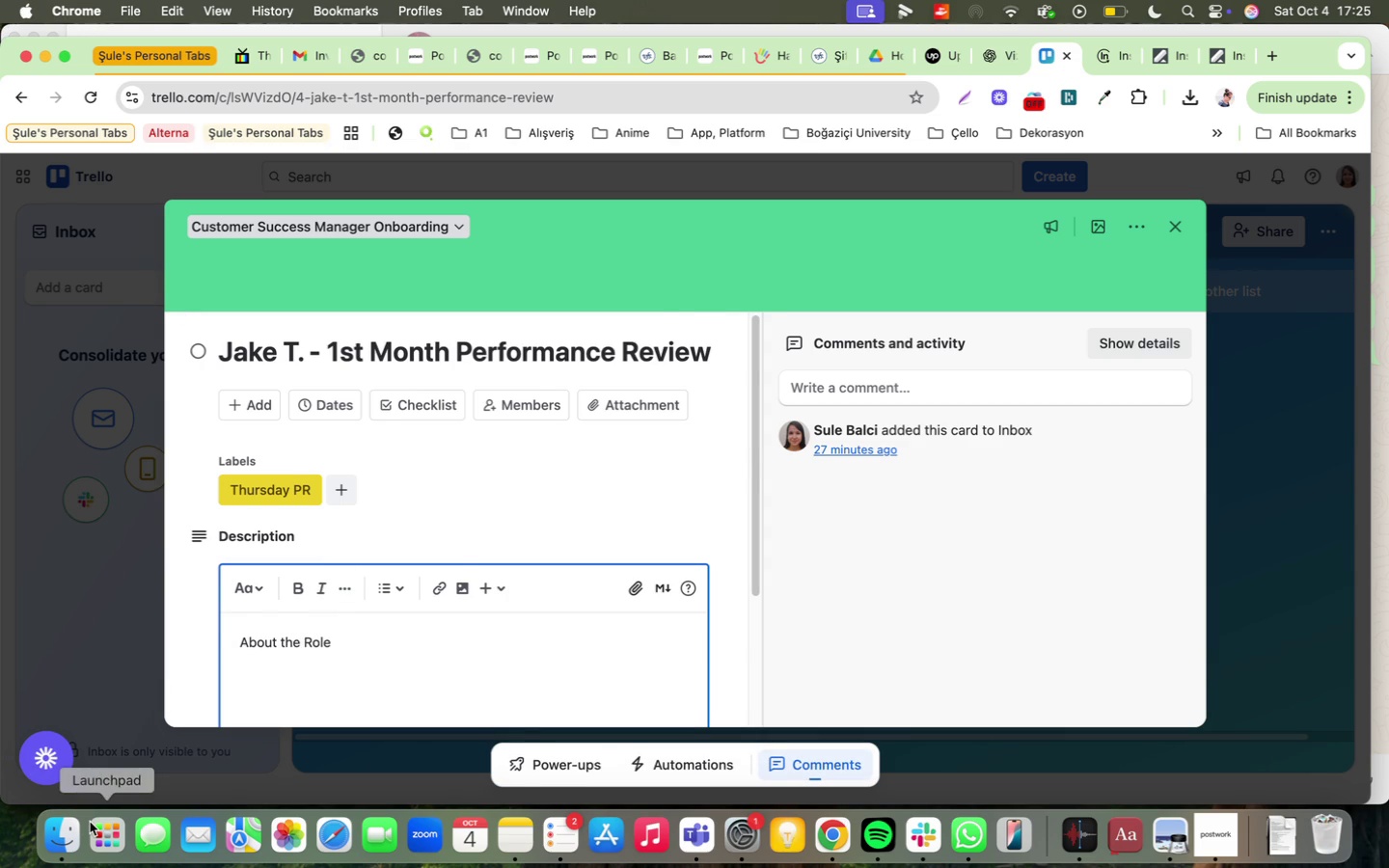 
key(Shift+ShiftLeft)
 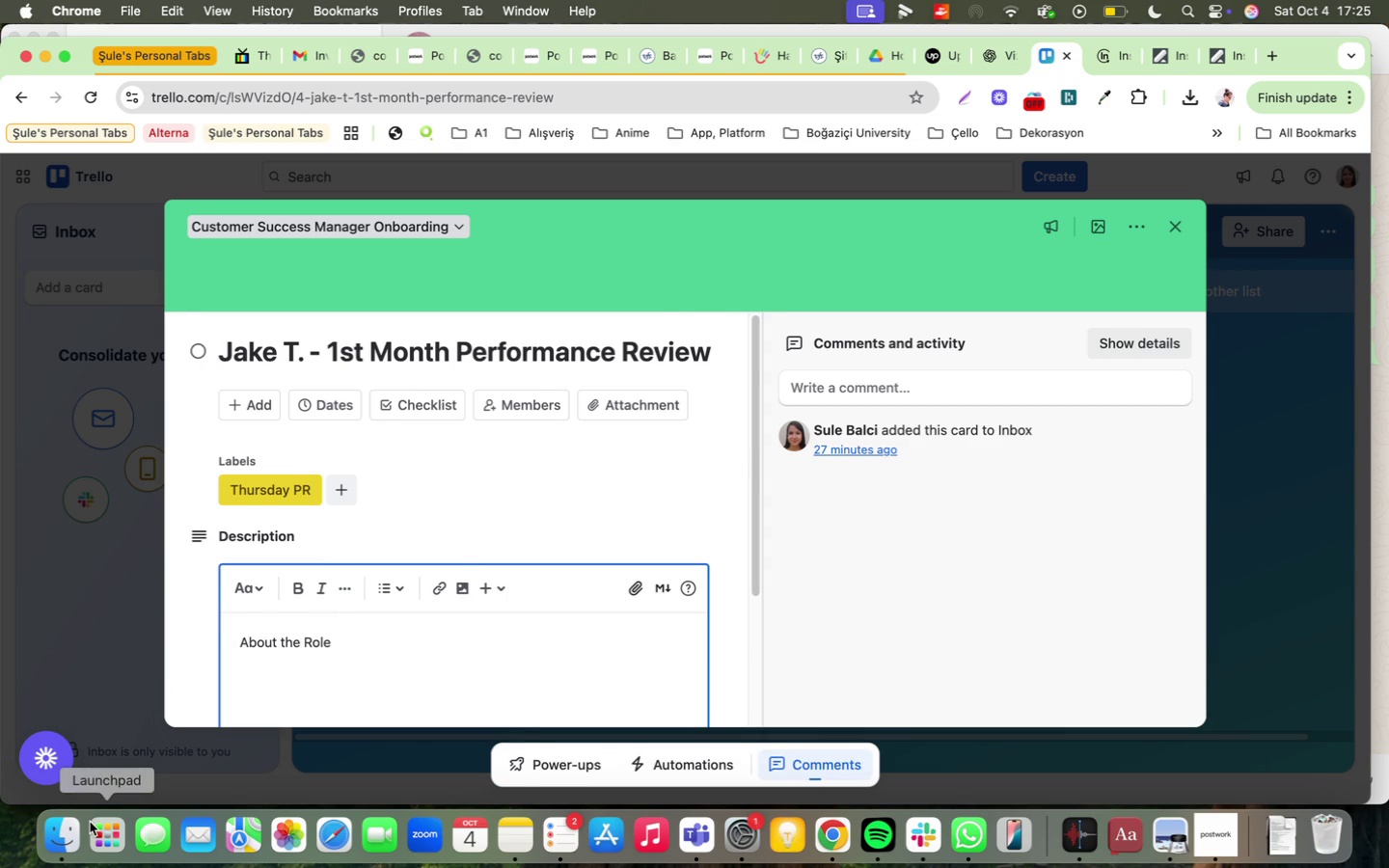 
key(Meta+Shift+CommandLeft)
 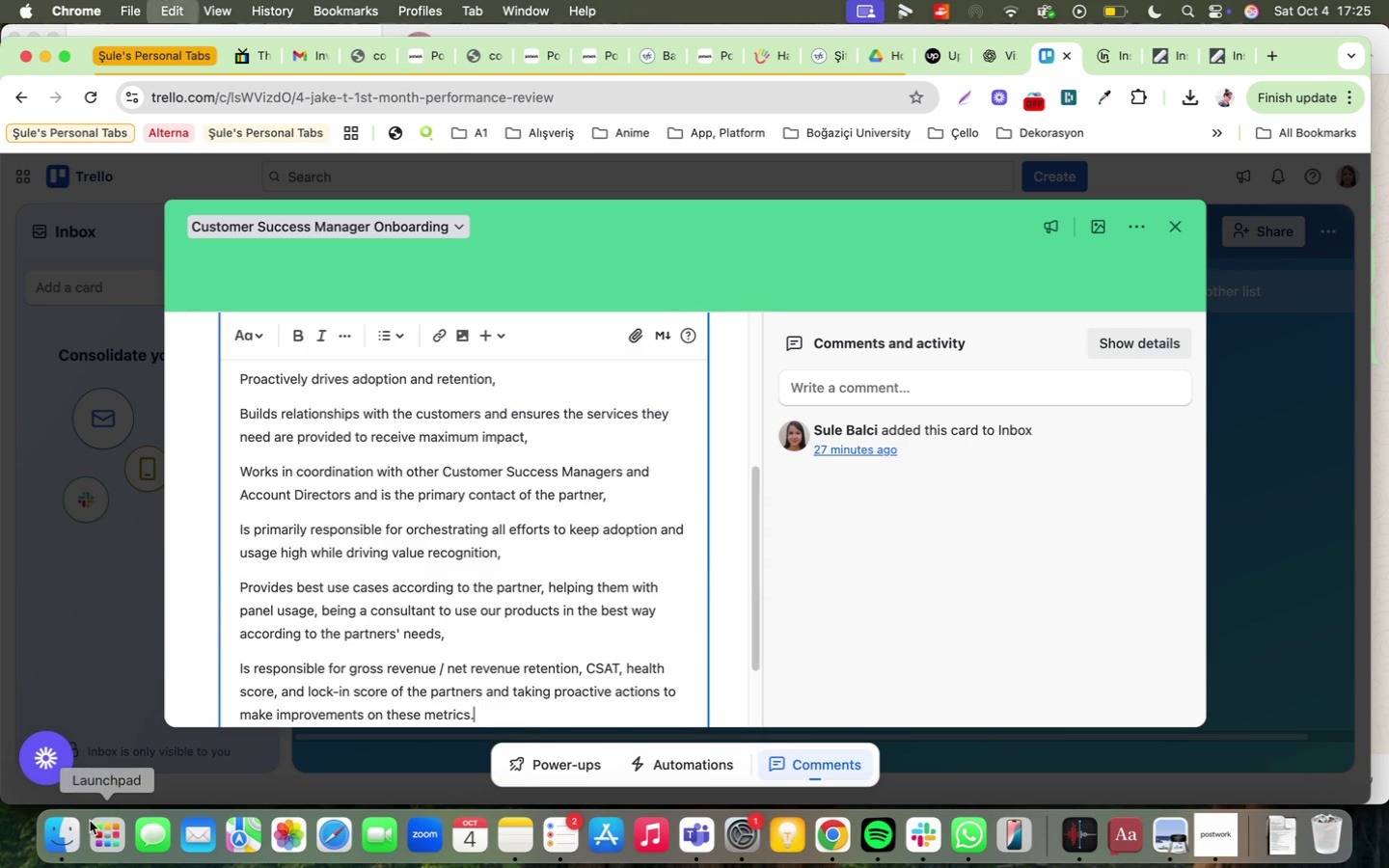 
key(Meta+Shift+V)
 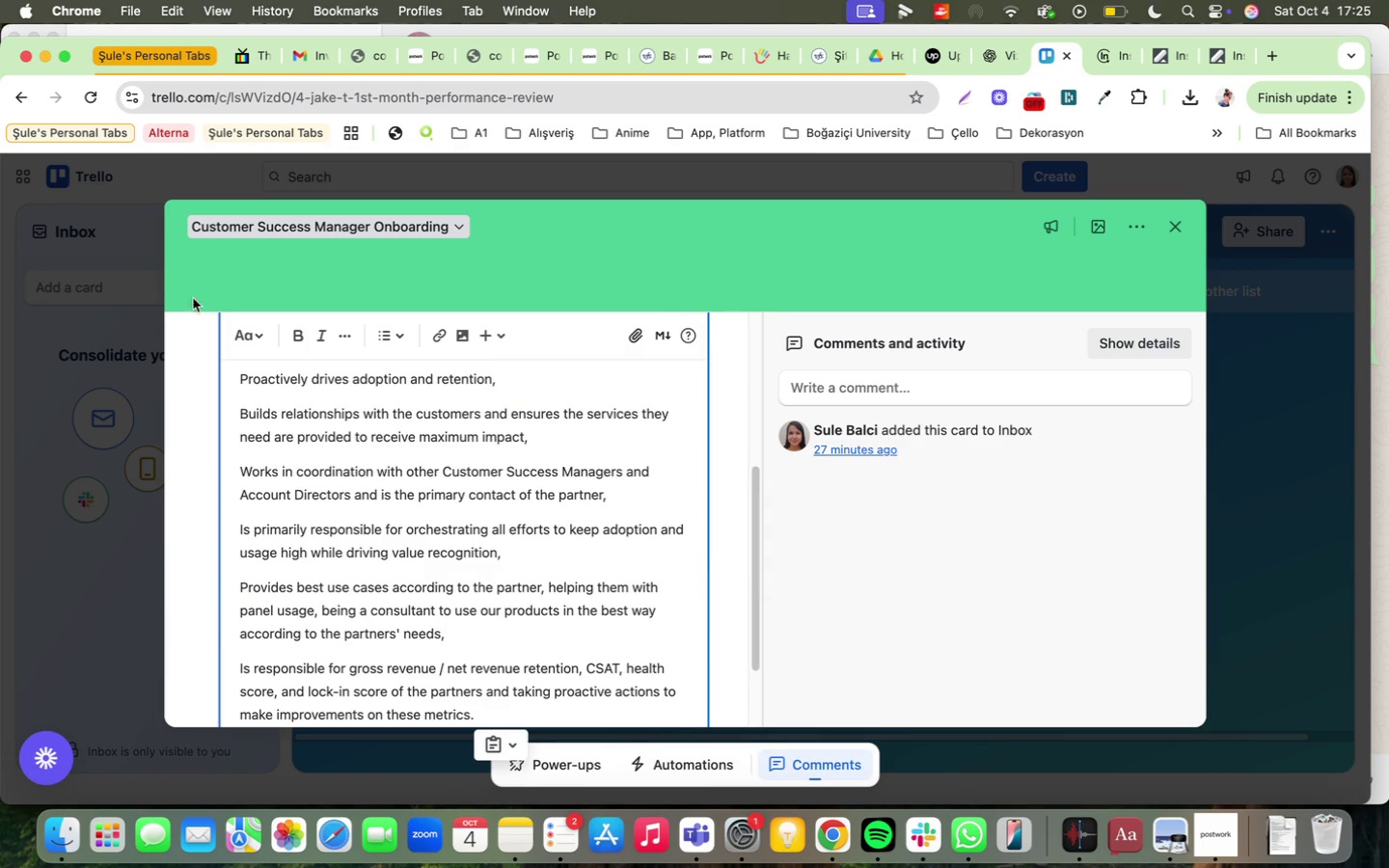 
scroll: coordinate [302, 516], scroll_direction: up, amount: 2.0
 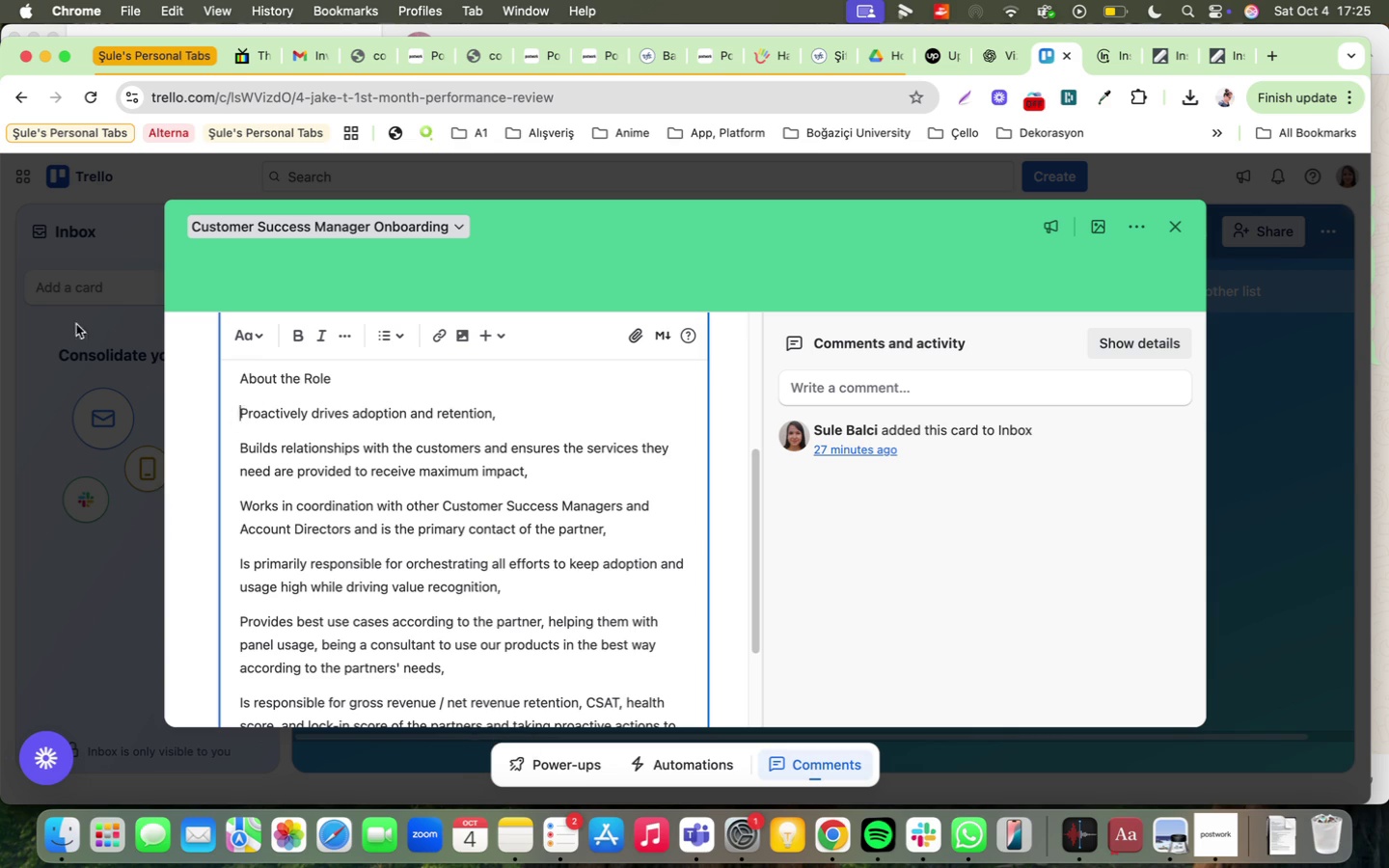 
key(Equal)
 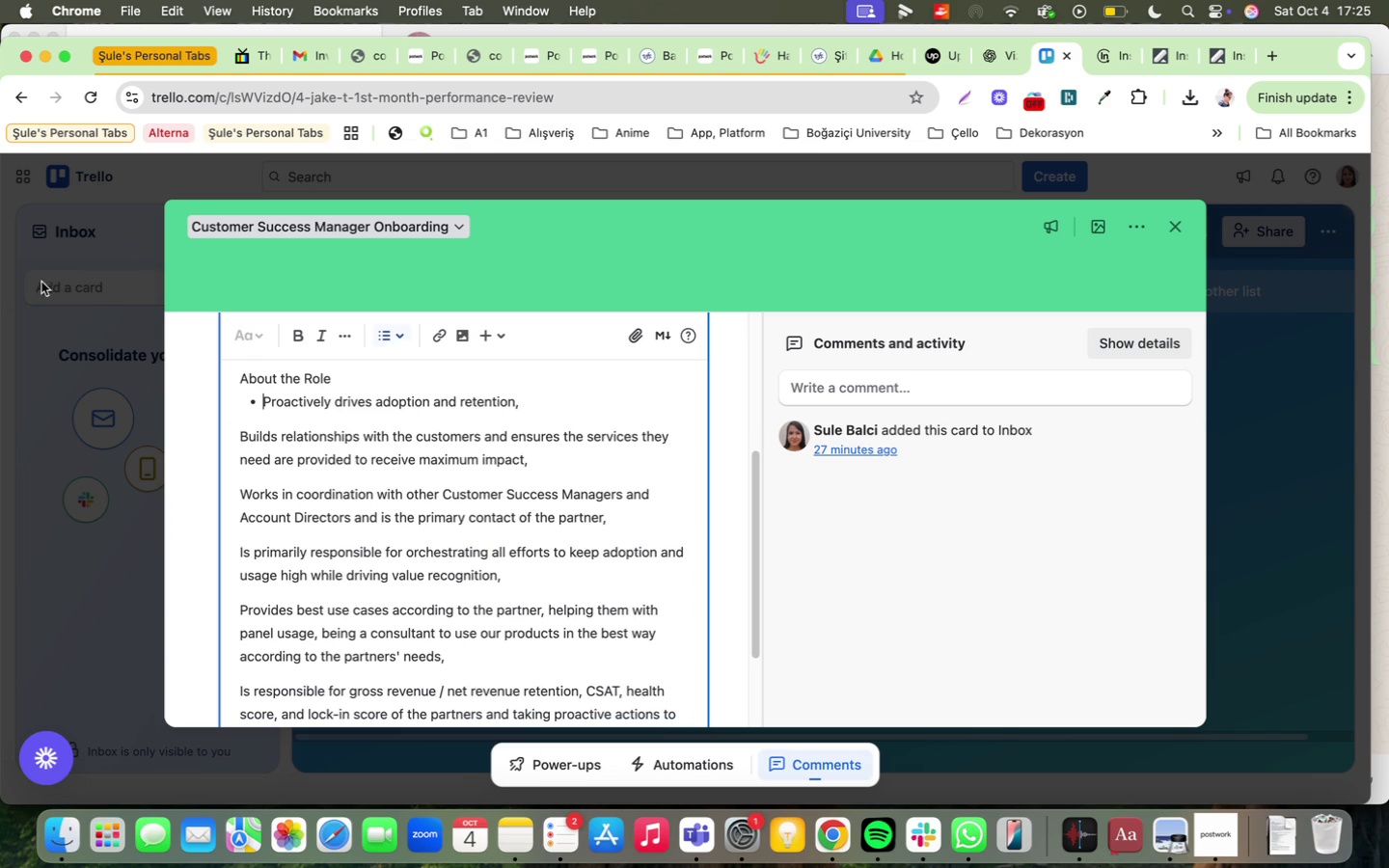 
key(Space)
 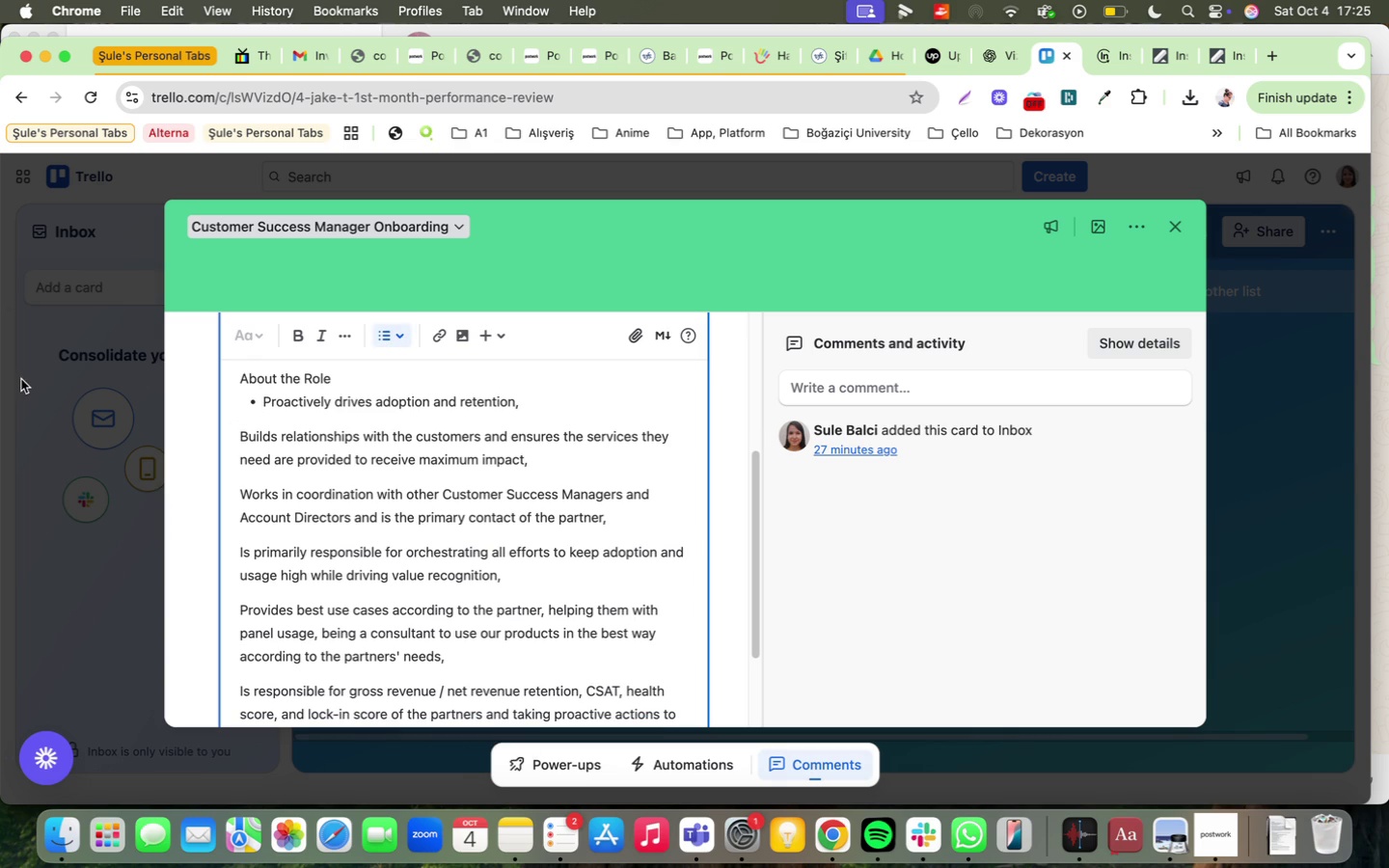 
key(ArrowDown)
 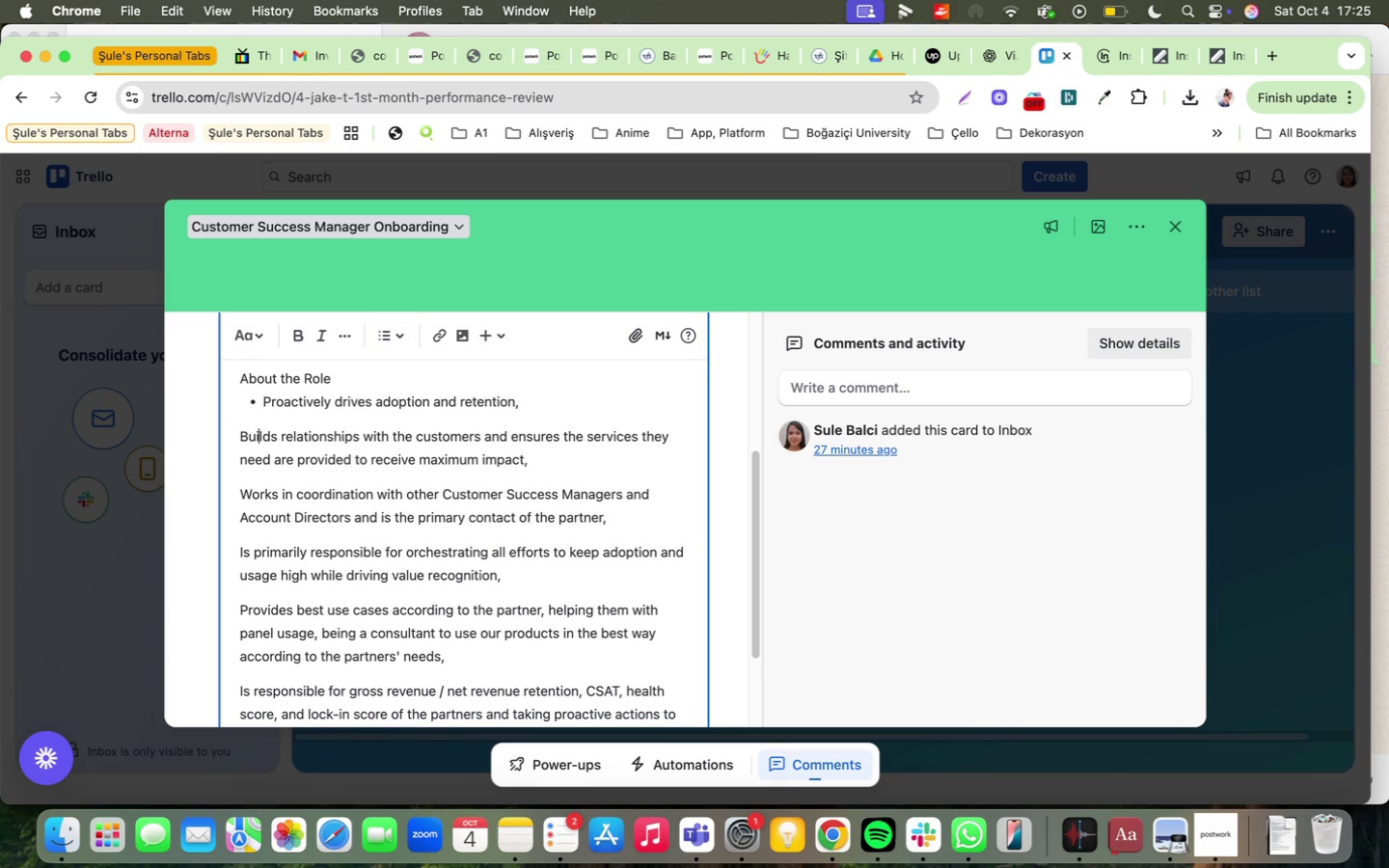 
key(ArrowLeft)
 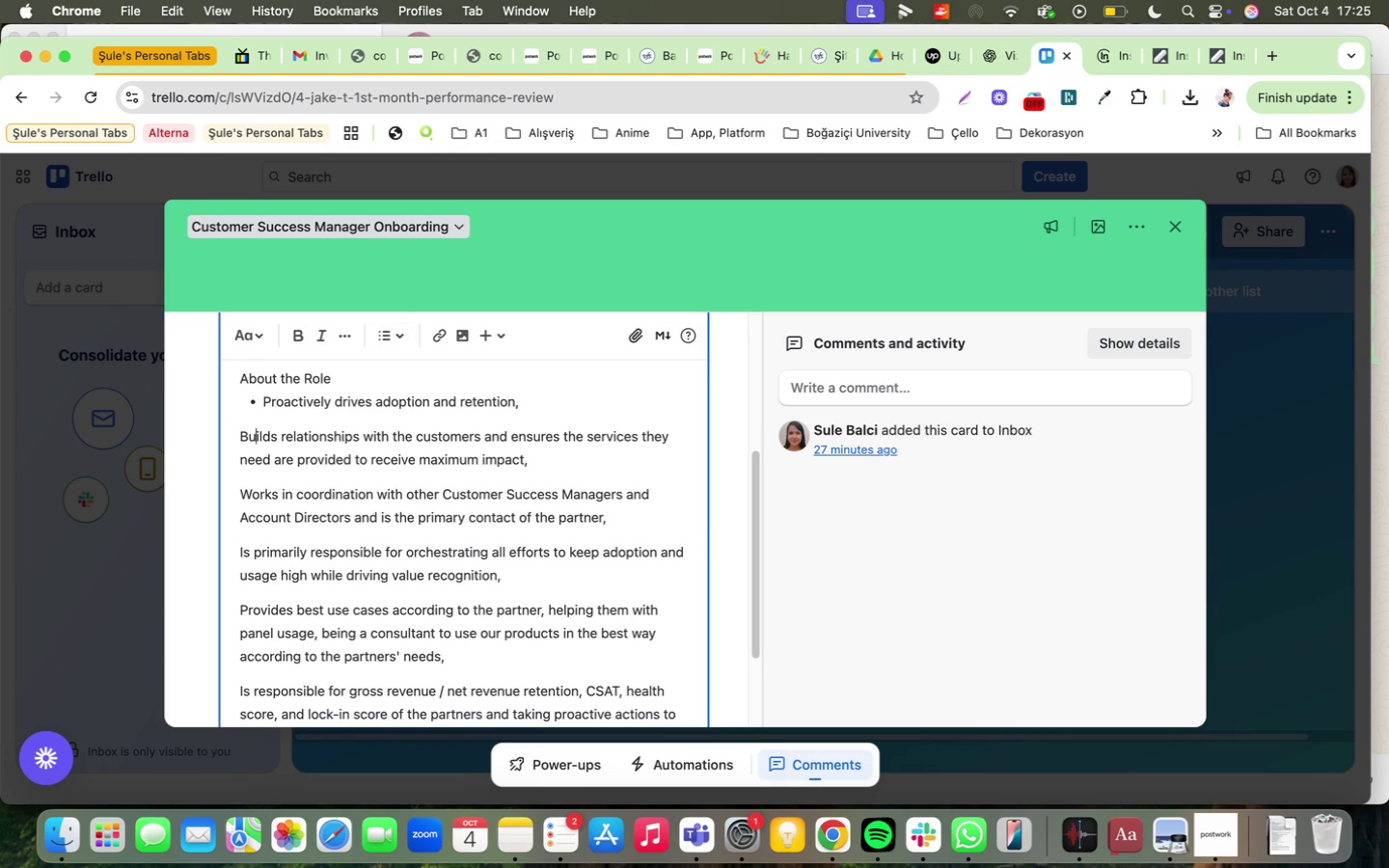 
key(ArrowLeft)
 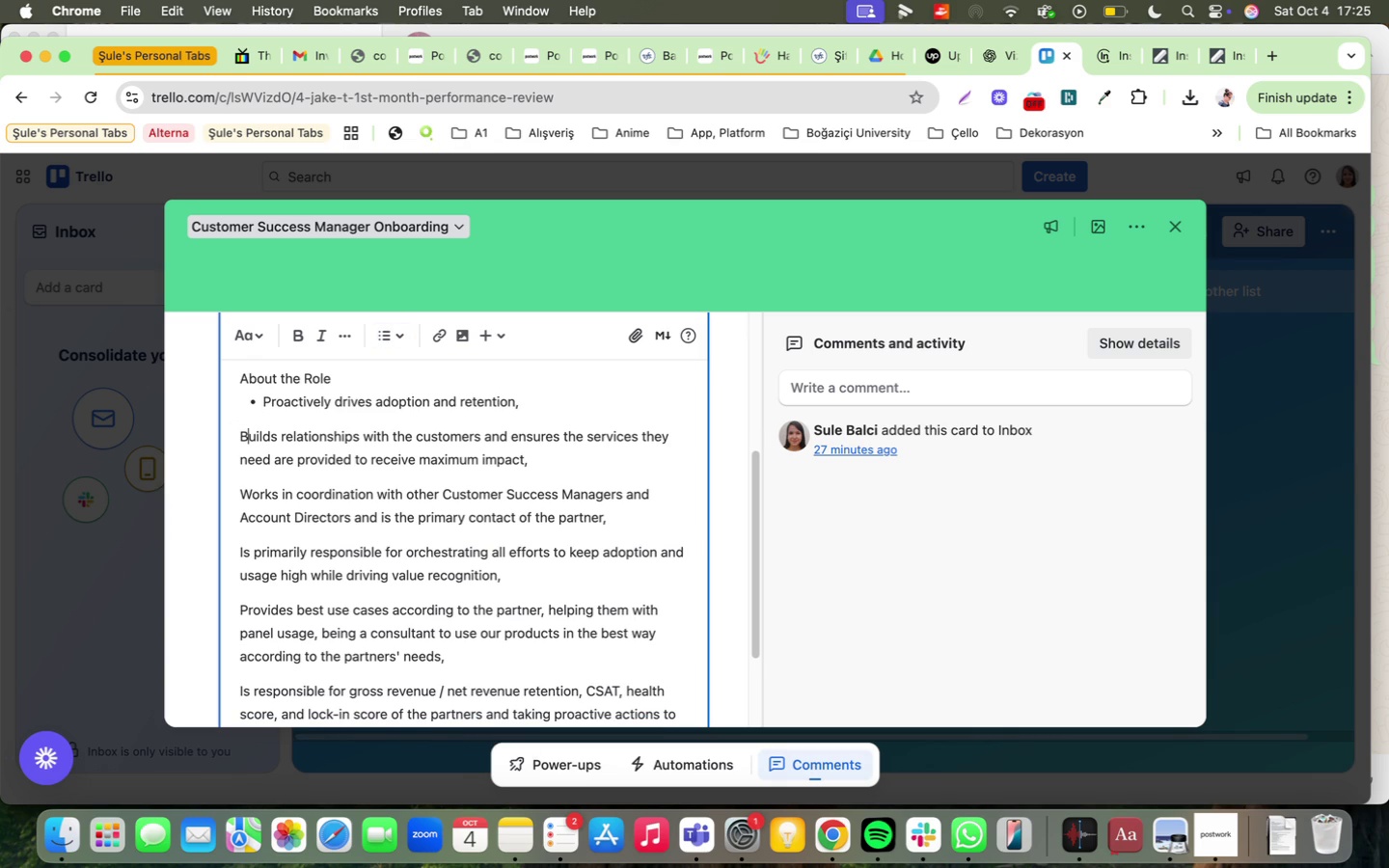 
key(ArrowLeft)
 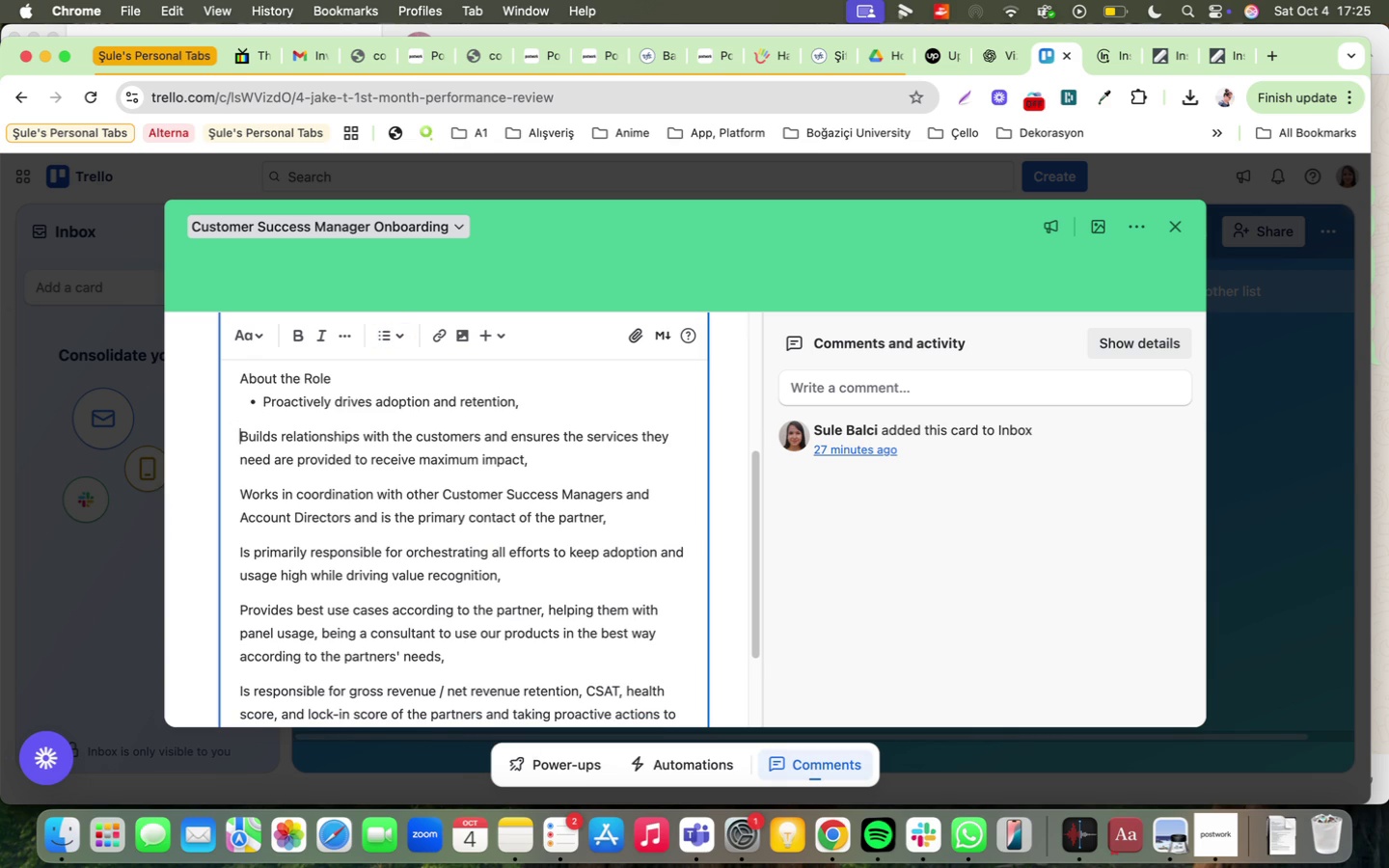 
key(ArrowLeft)
 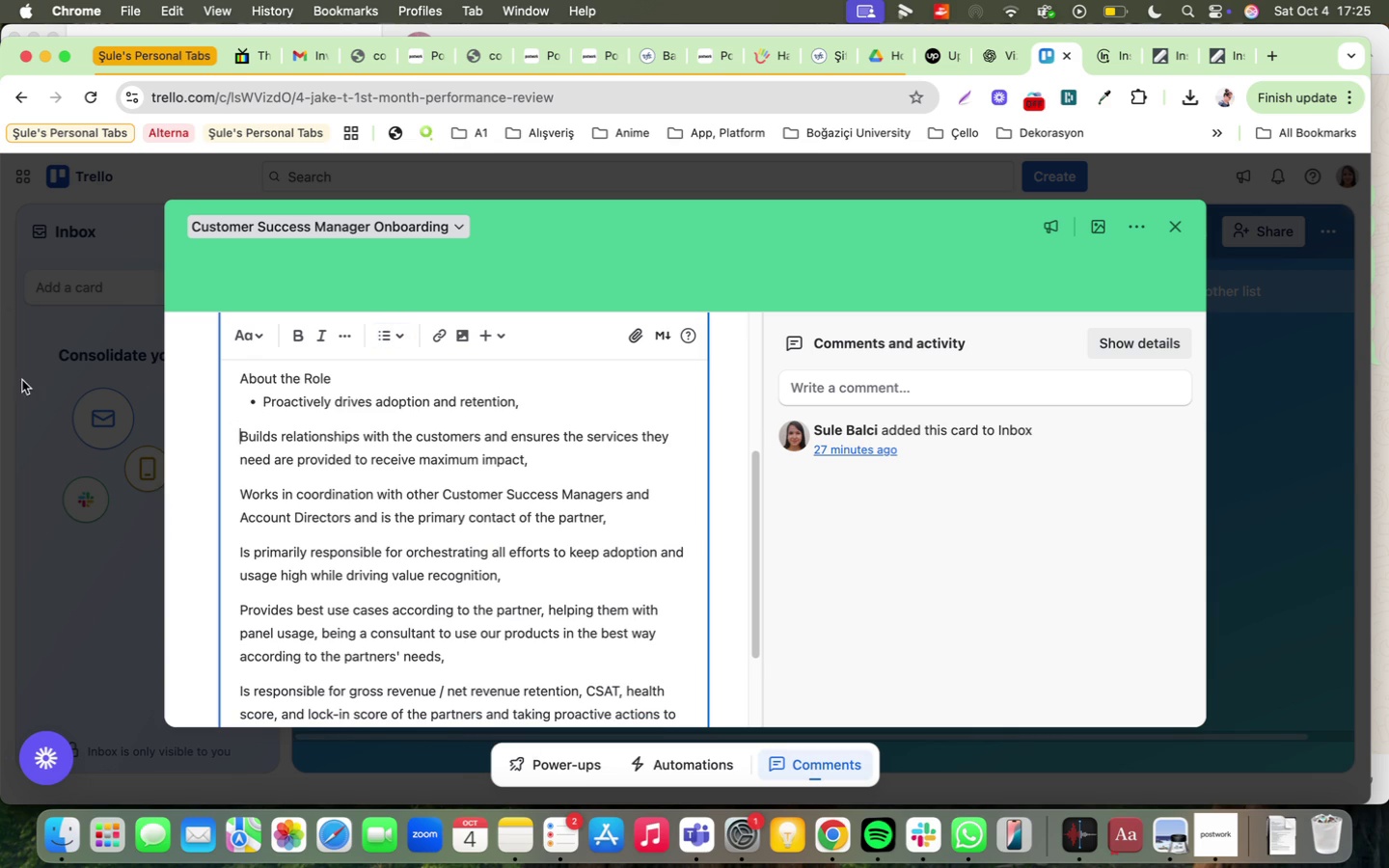 
key(Equal)
 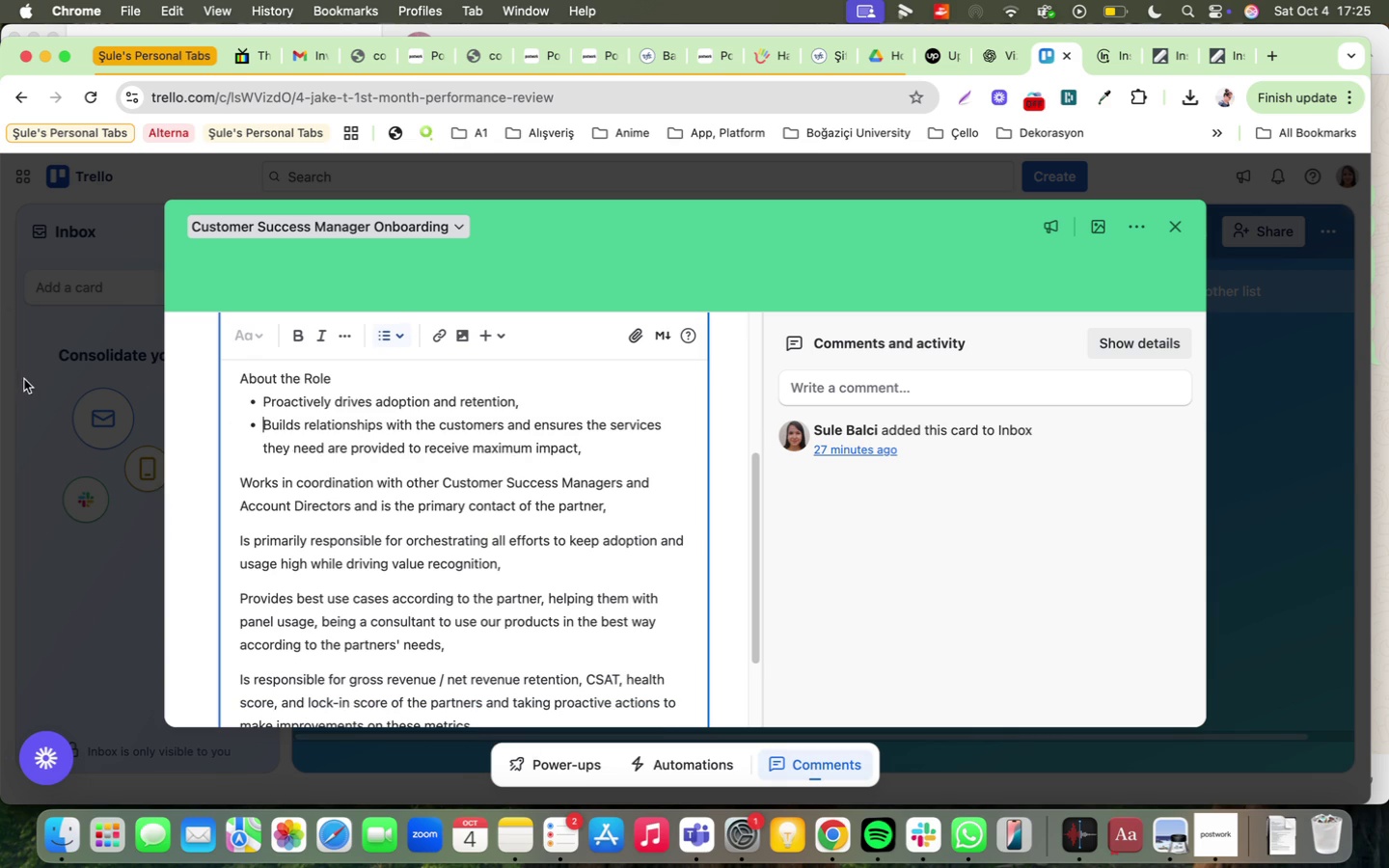 
key(Space)
 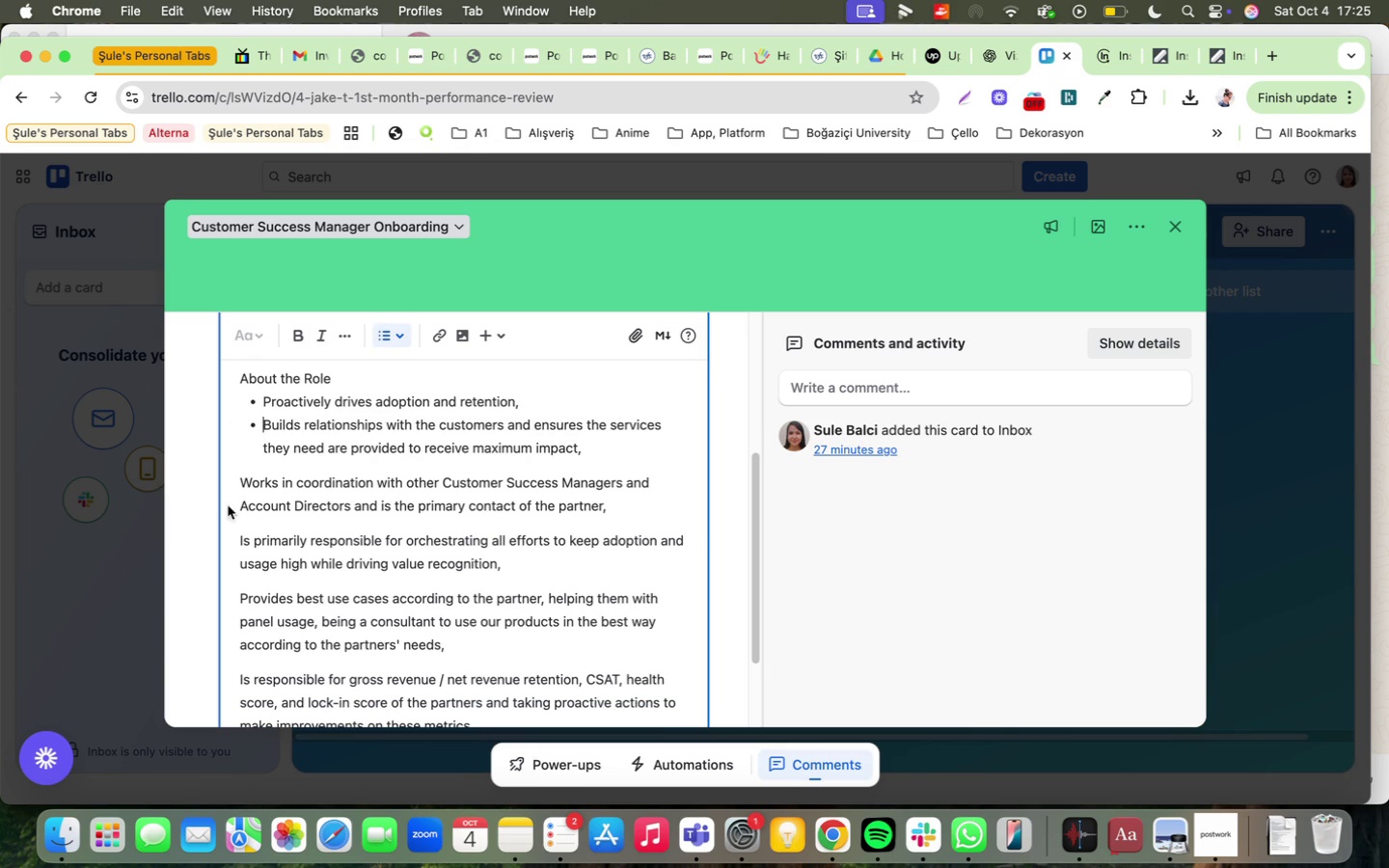 
left_click([234, 479])
 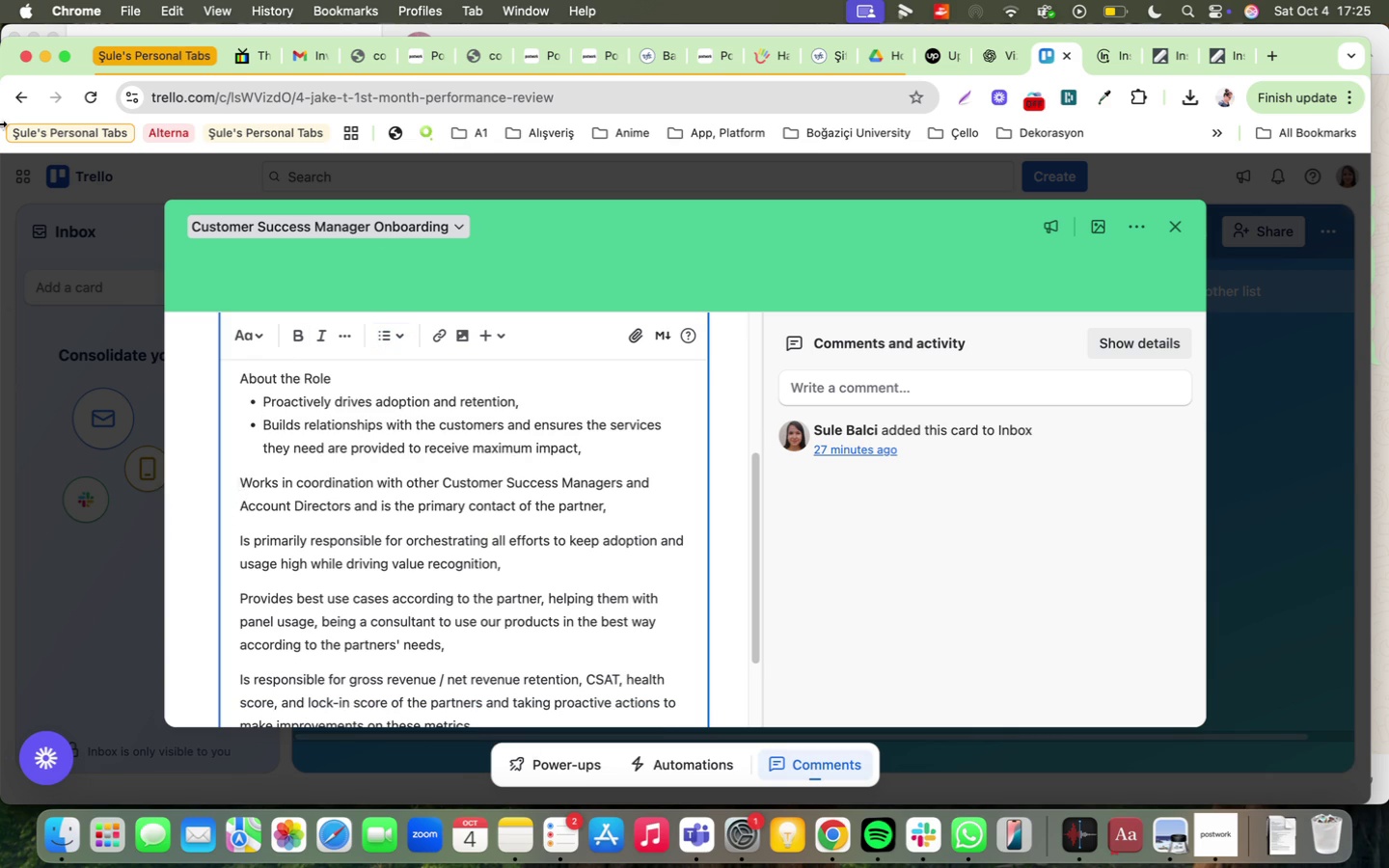 
key(Backspace)
 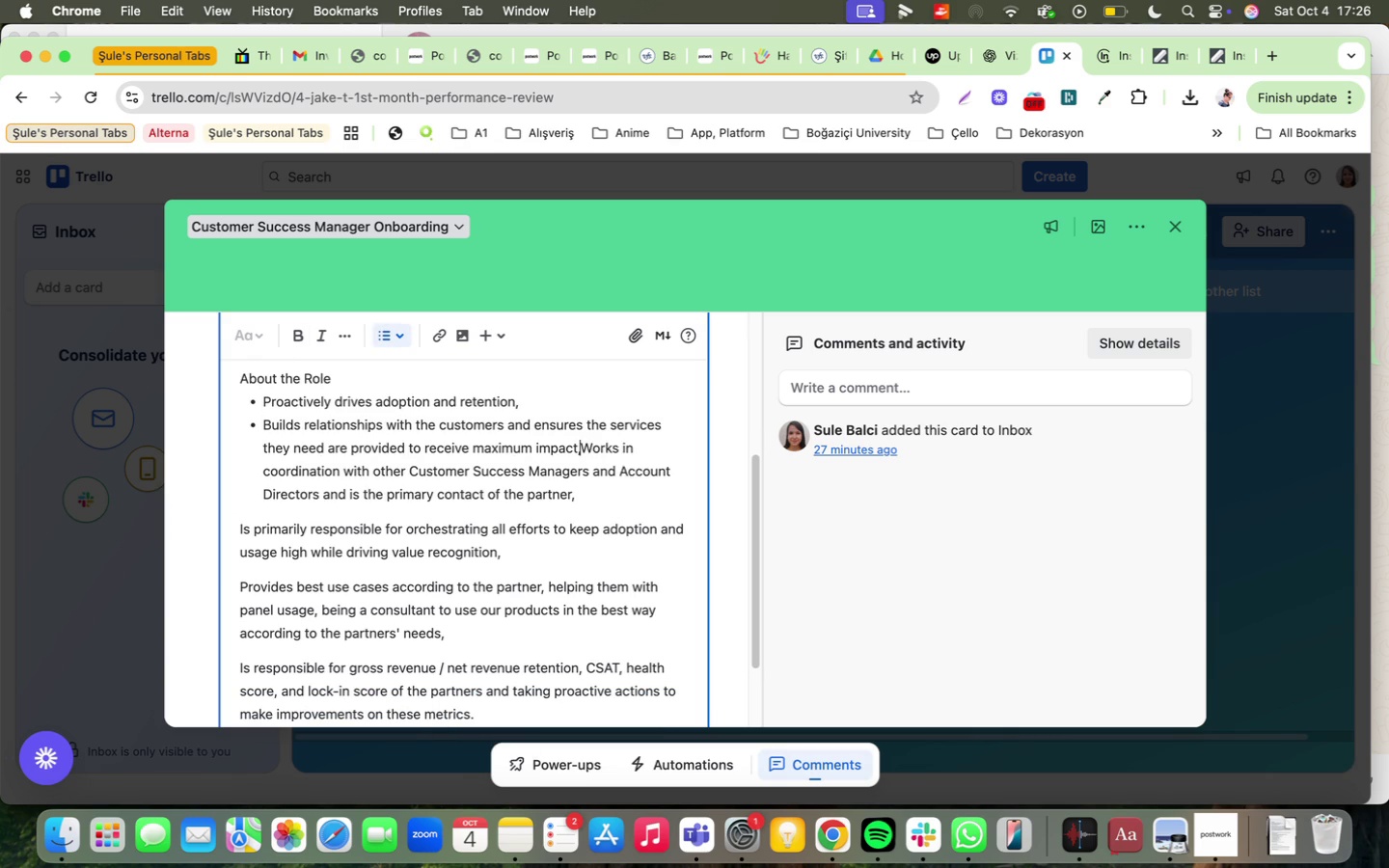 
key(Enter)
 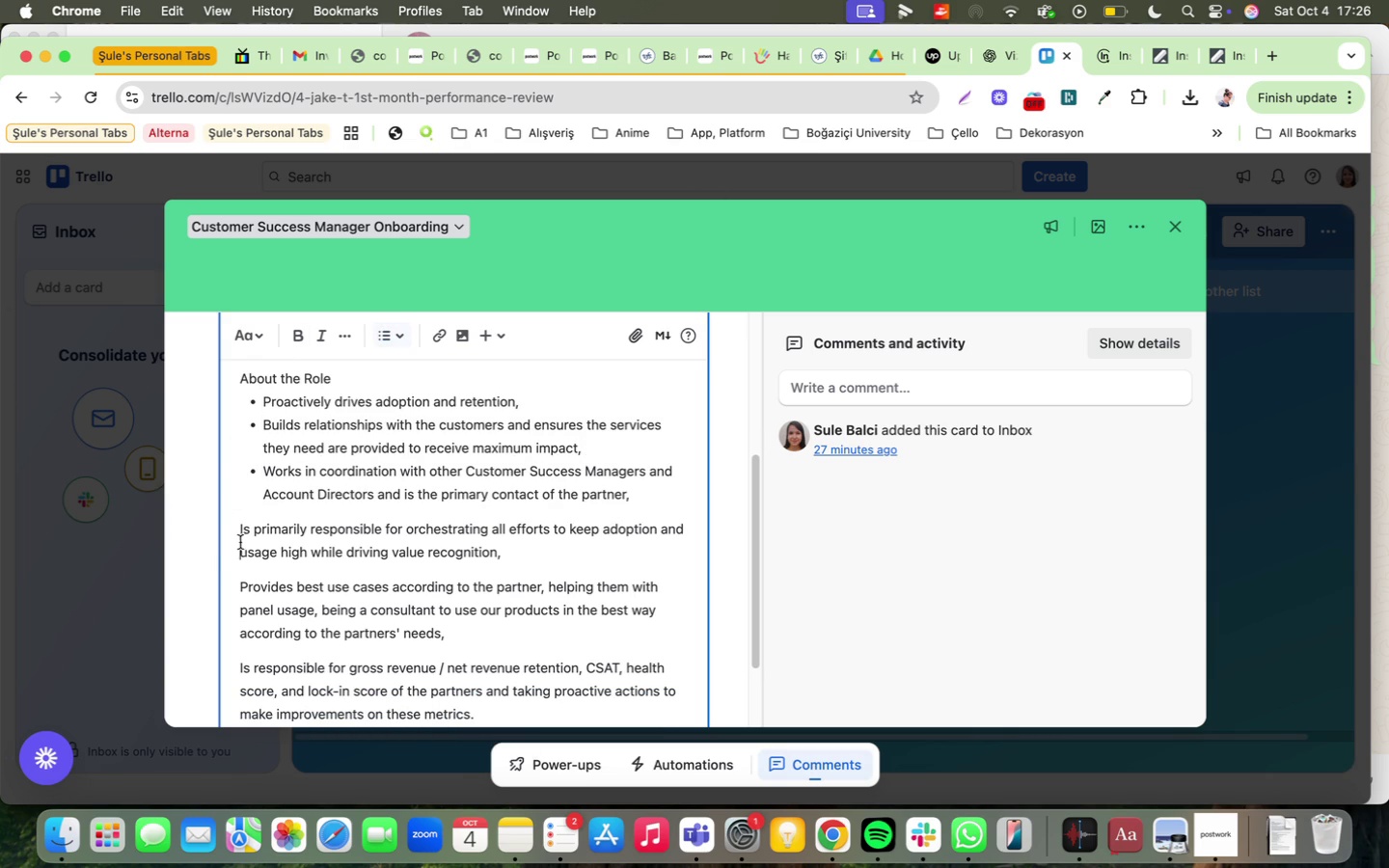 
double_click([239, 533])
 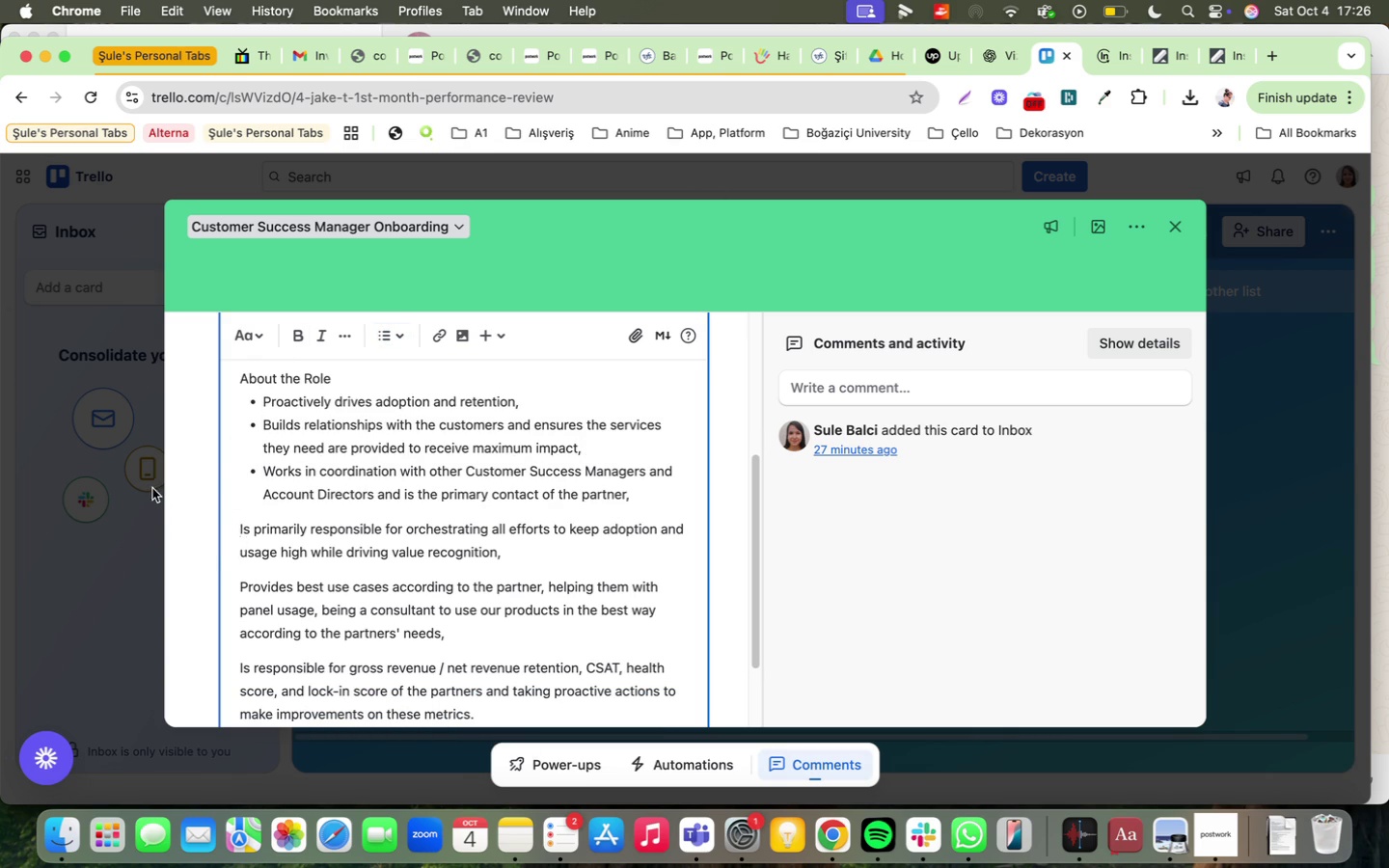 
key(Backspace)
 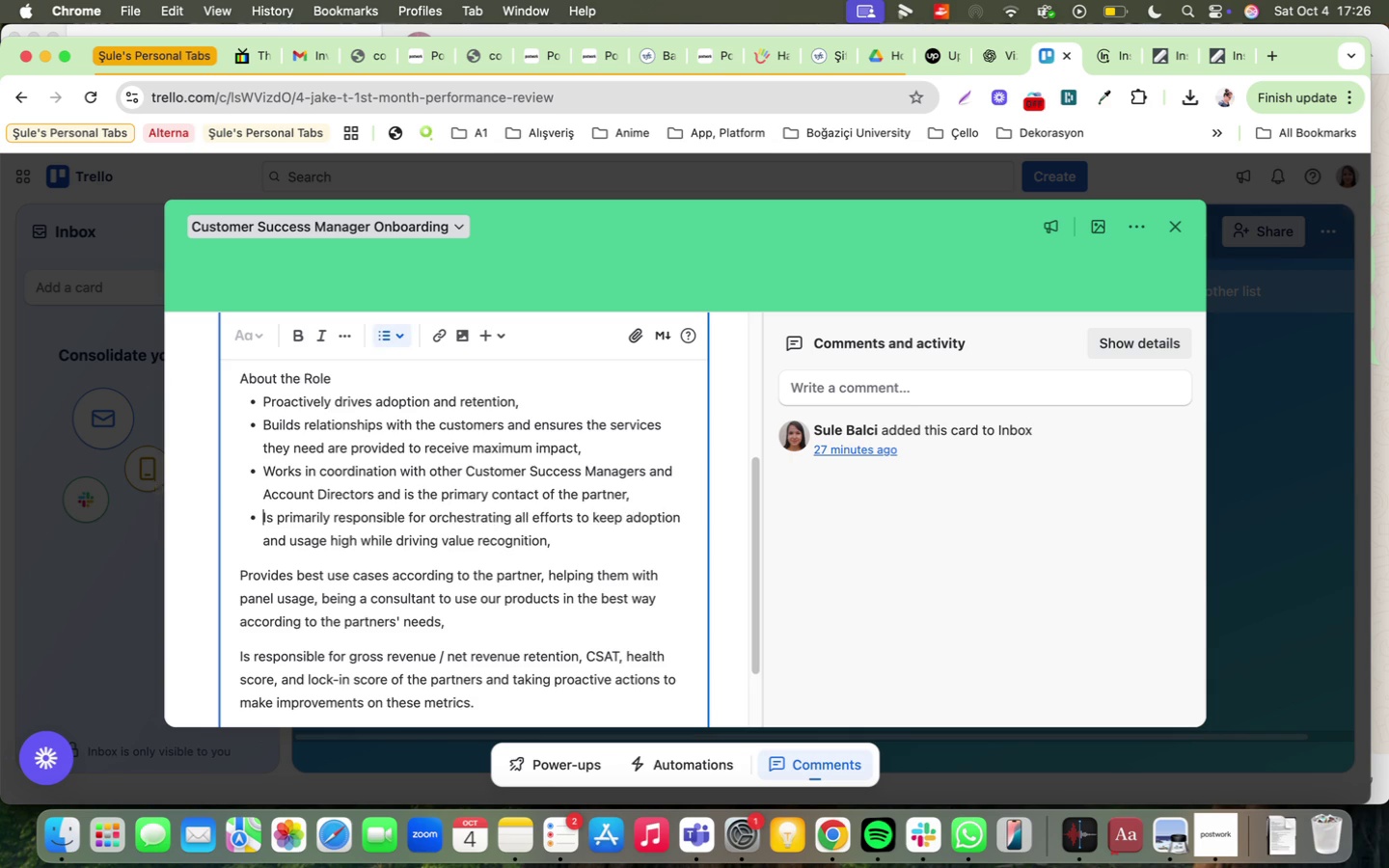 
key(Enter)